 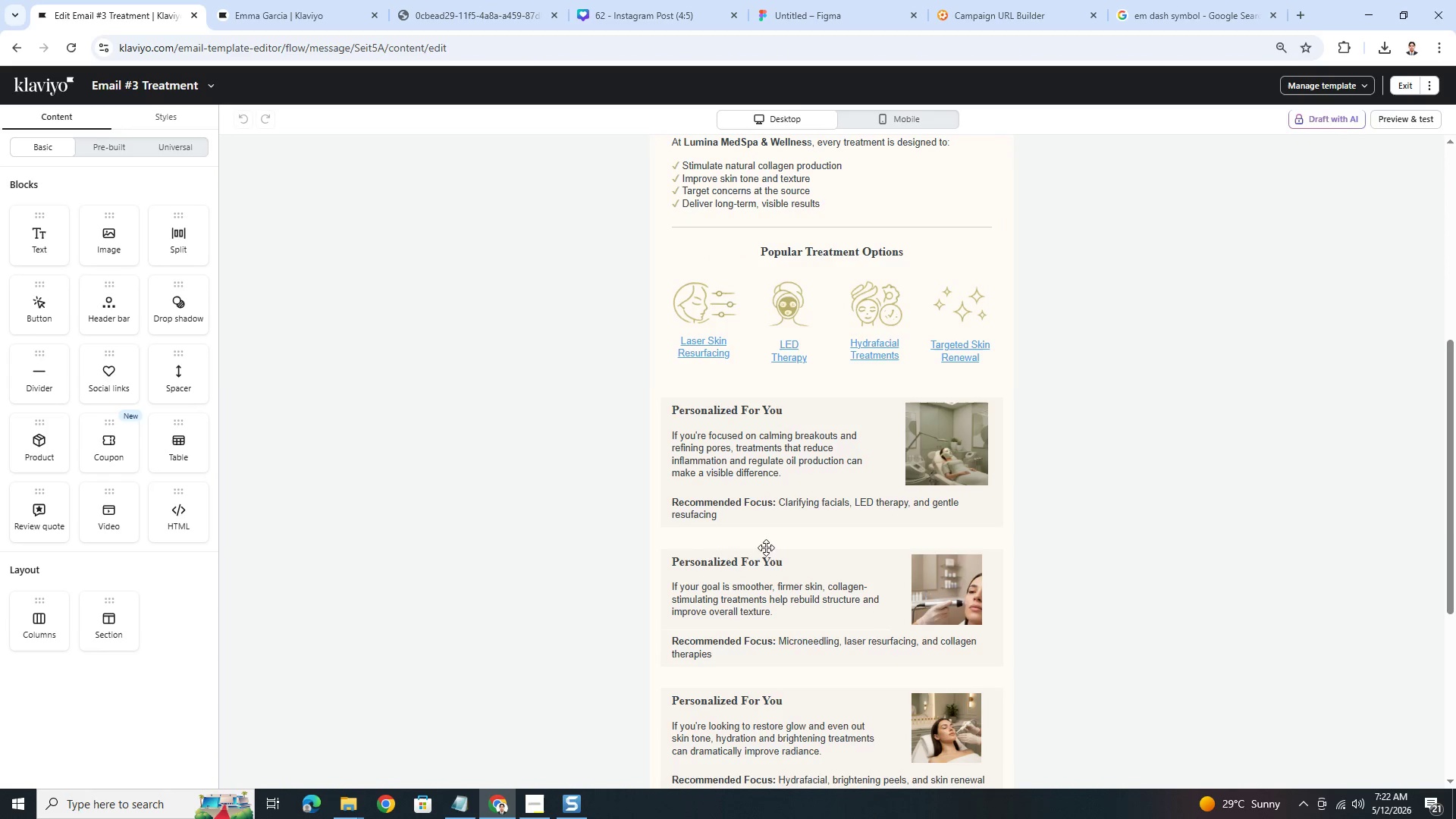 
left_click([471, 447])
 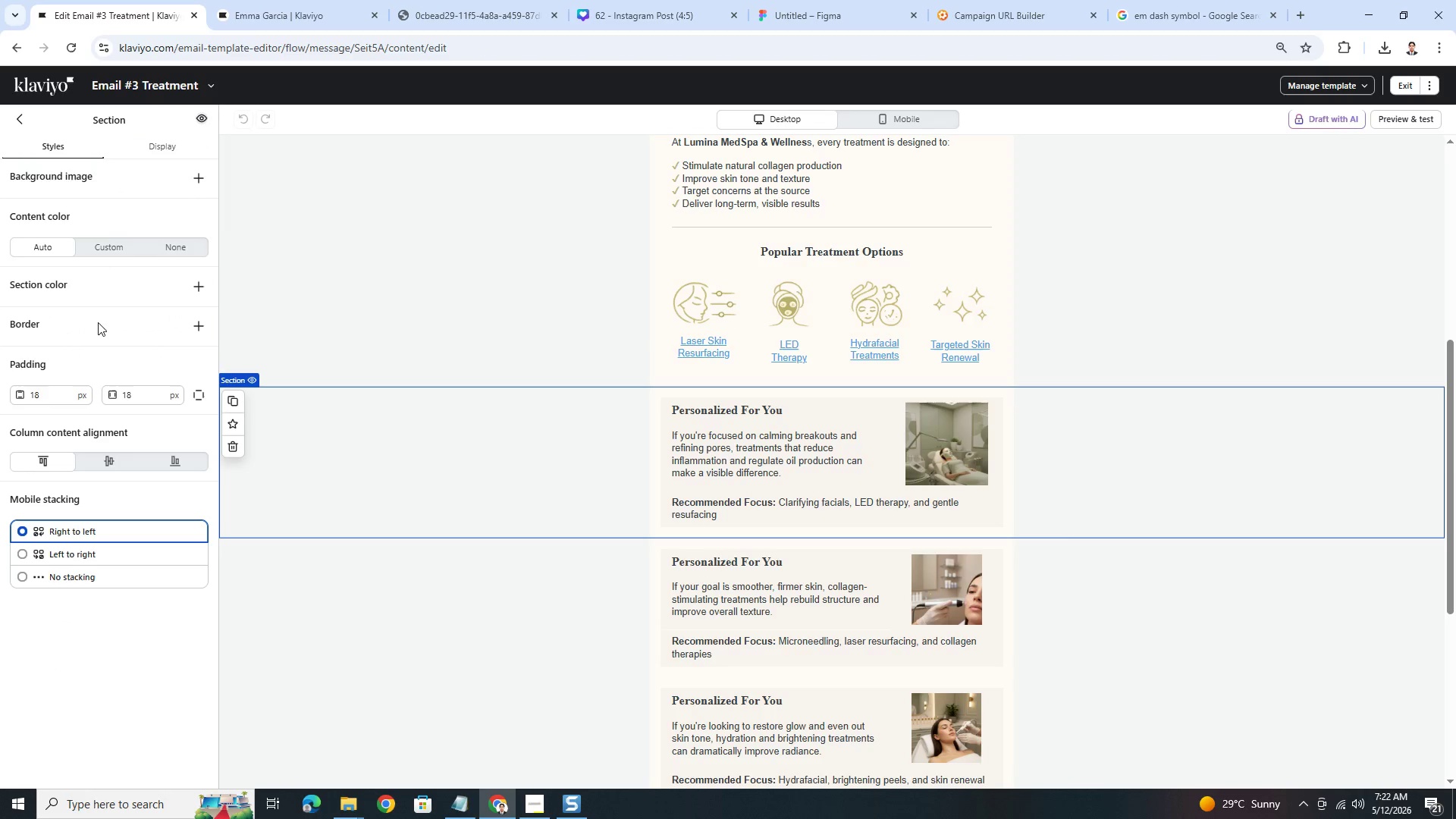 
left_click([168, 146])
 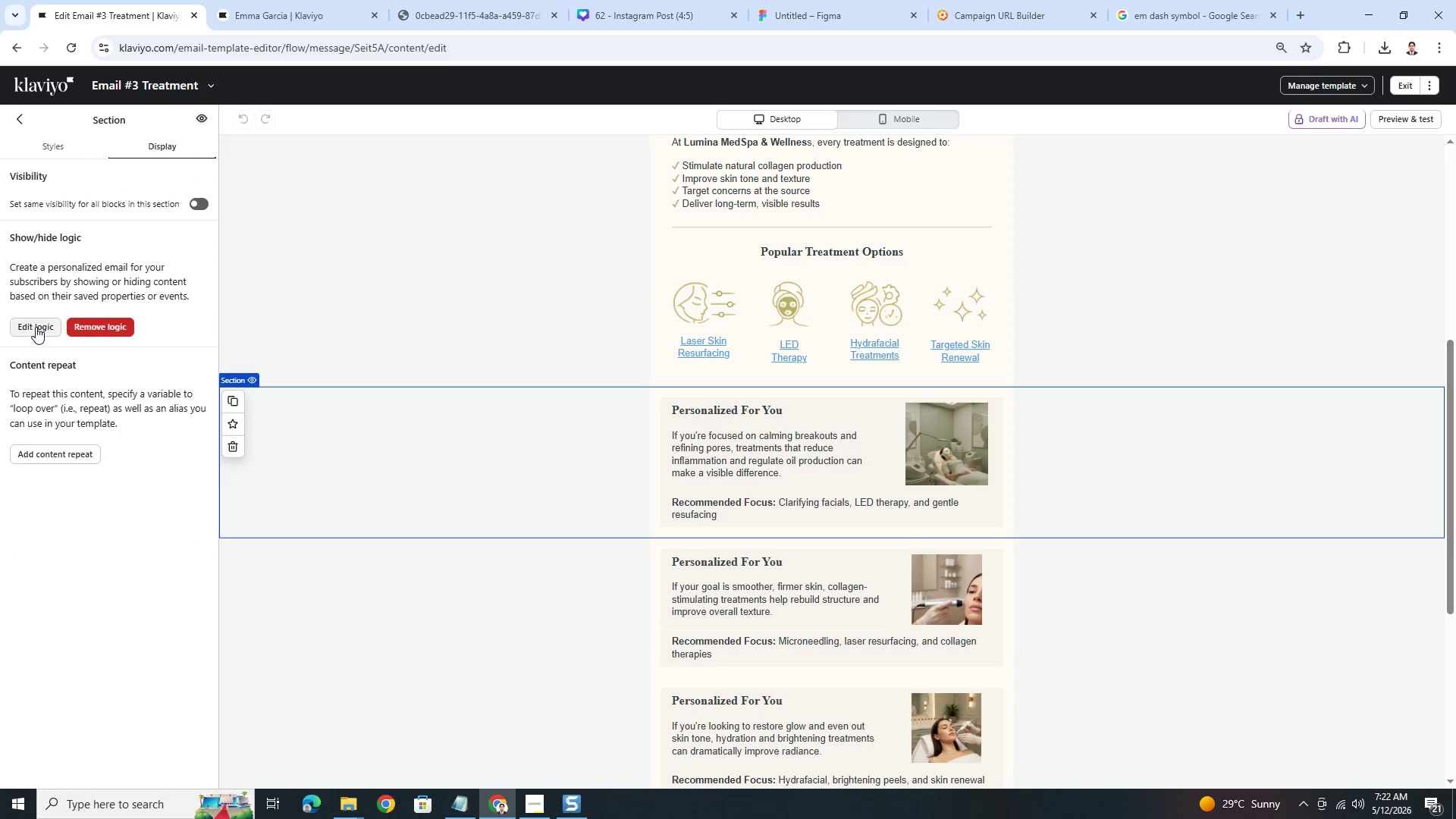 
left_click([35, 327])
 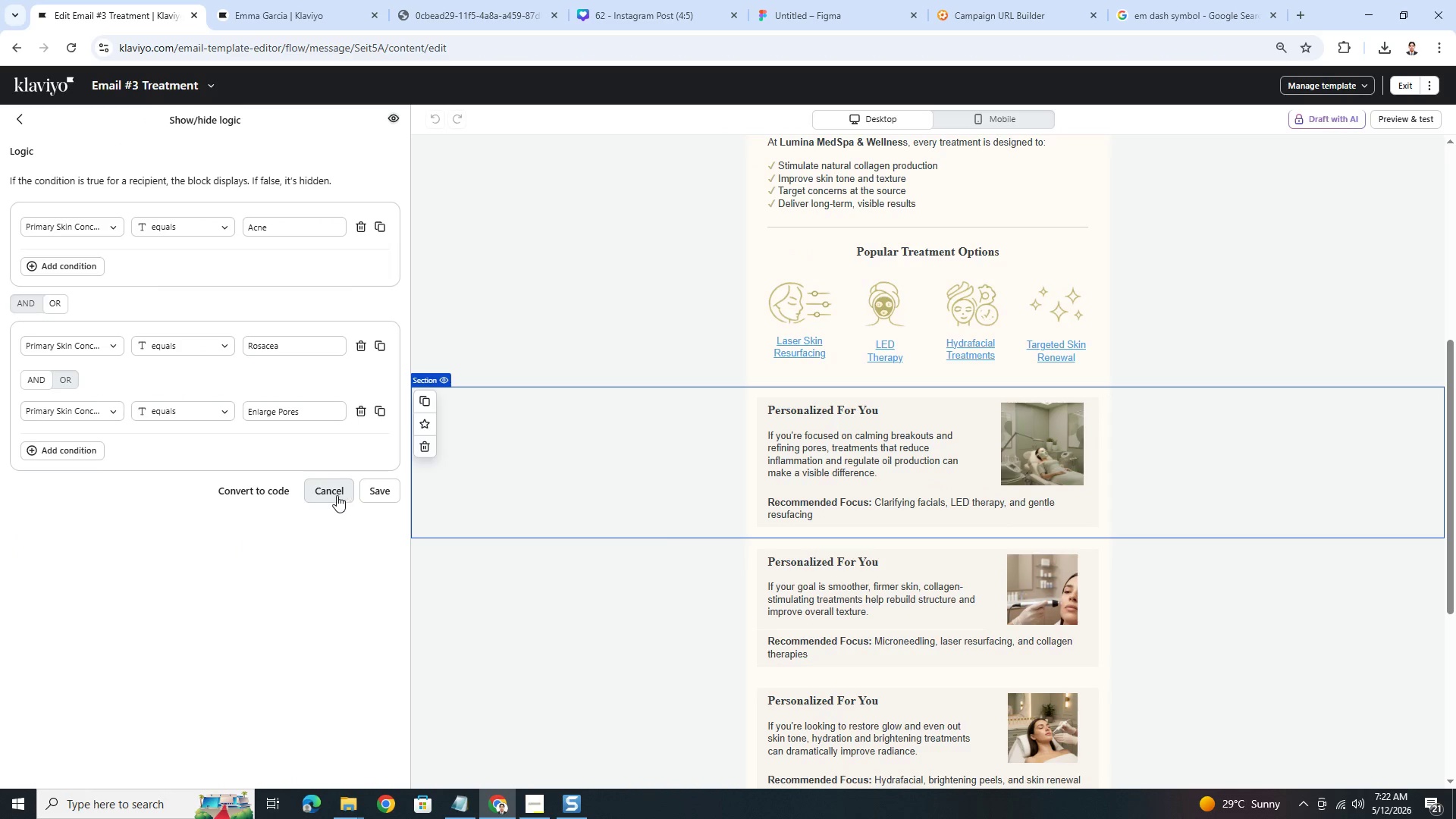 
left_click([334, 494])
 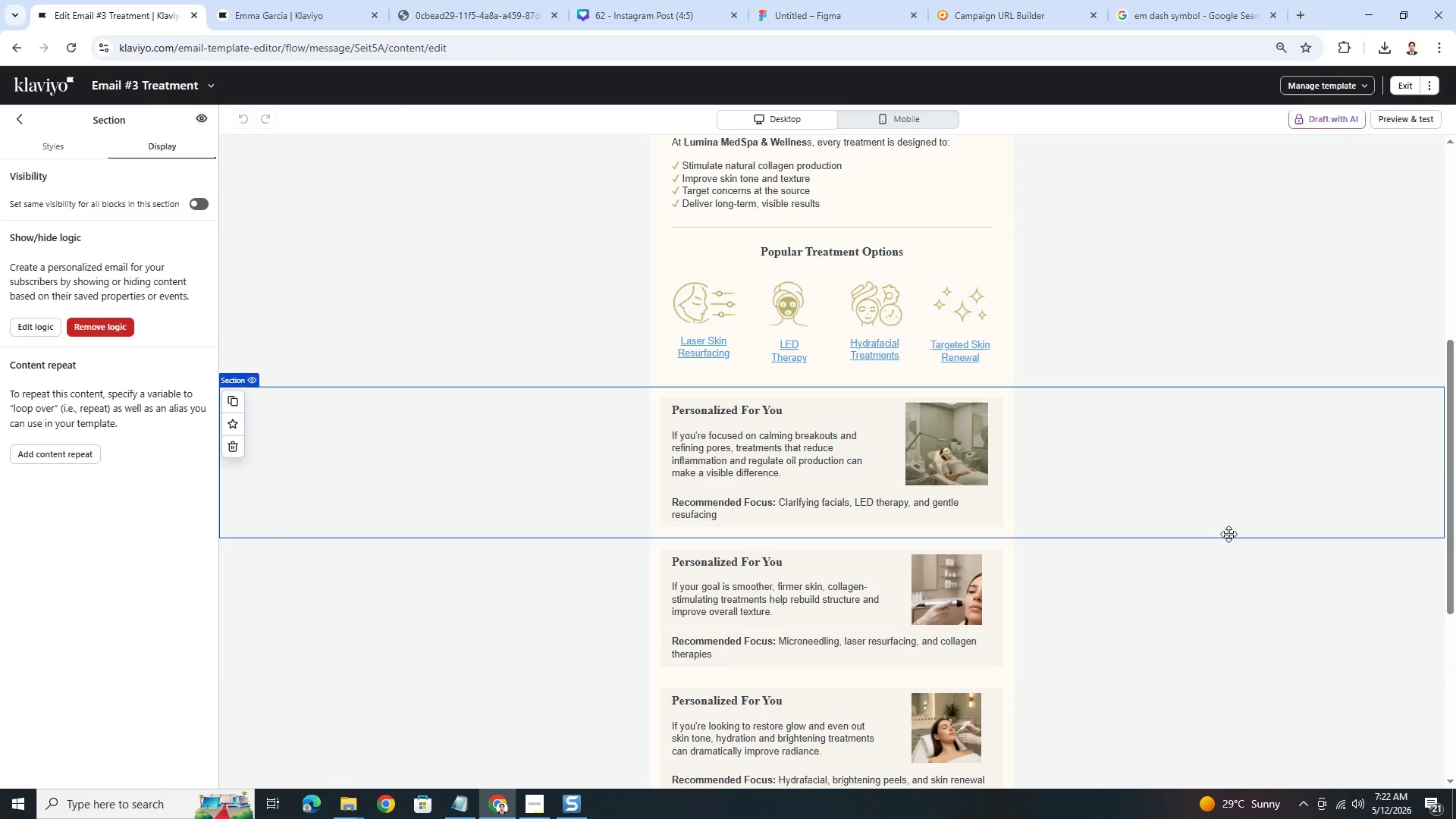 
left_click([1182, 635])
 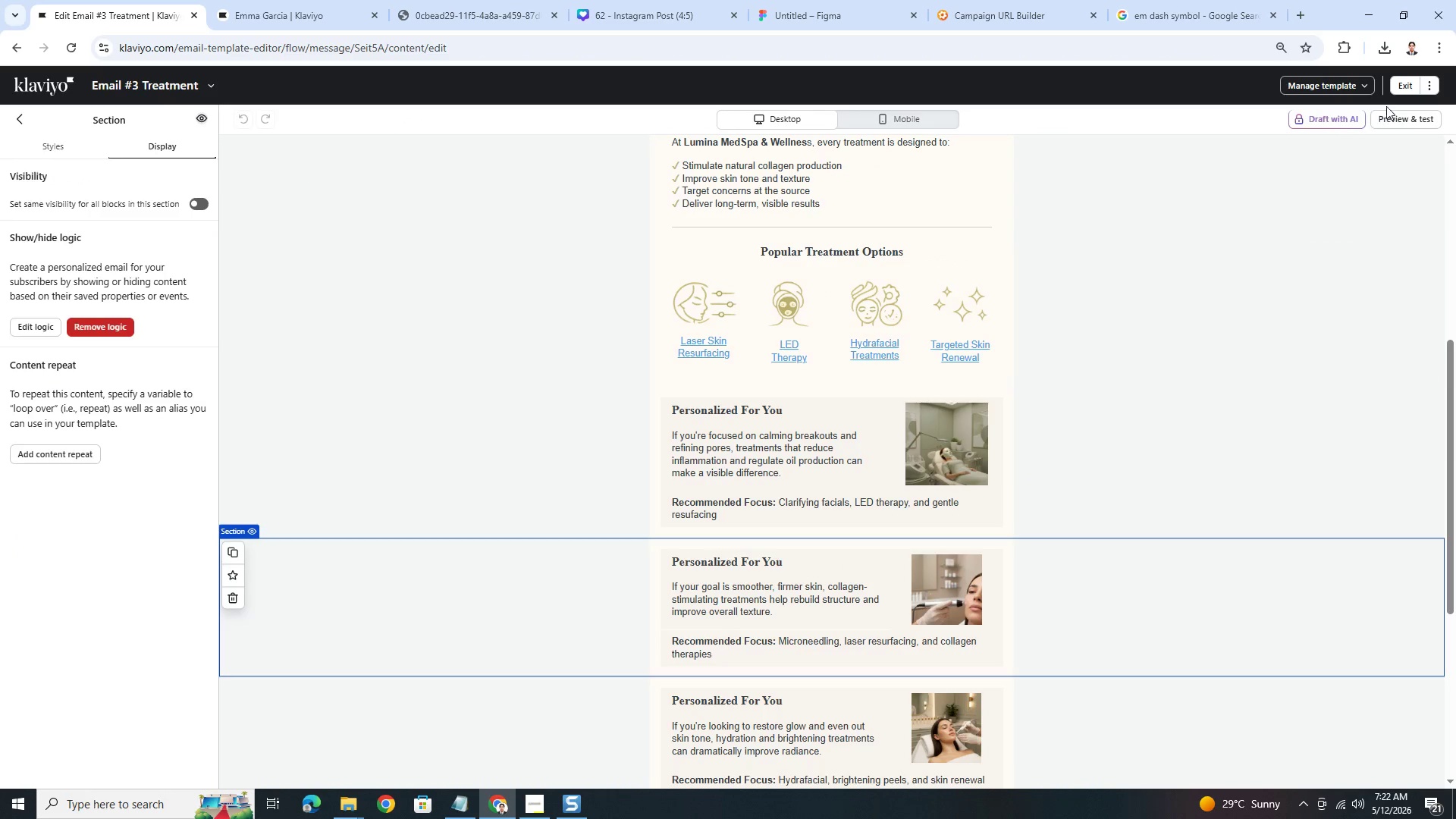 
mouse_move([1408, 84])
 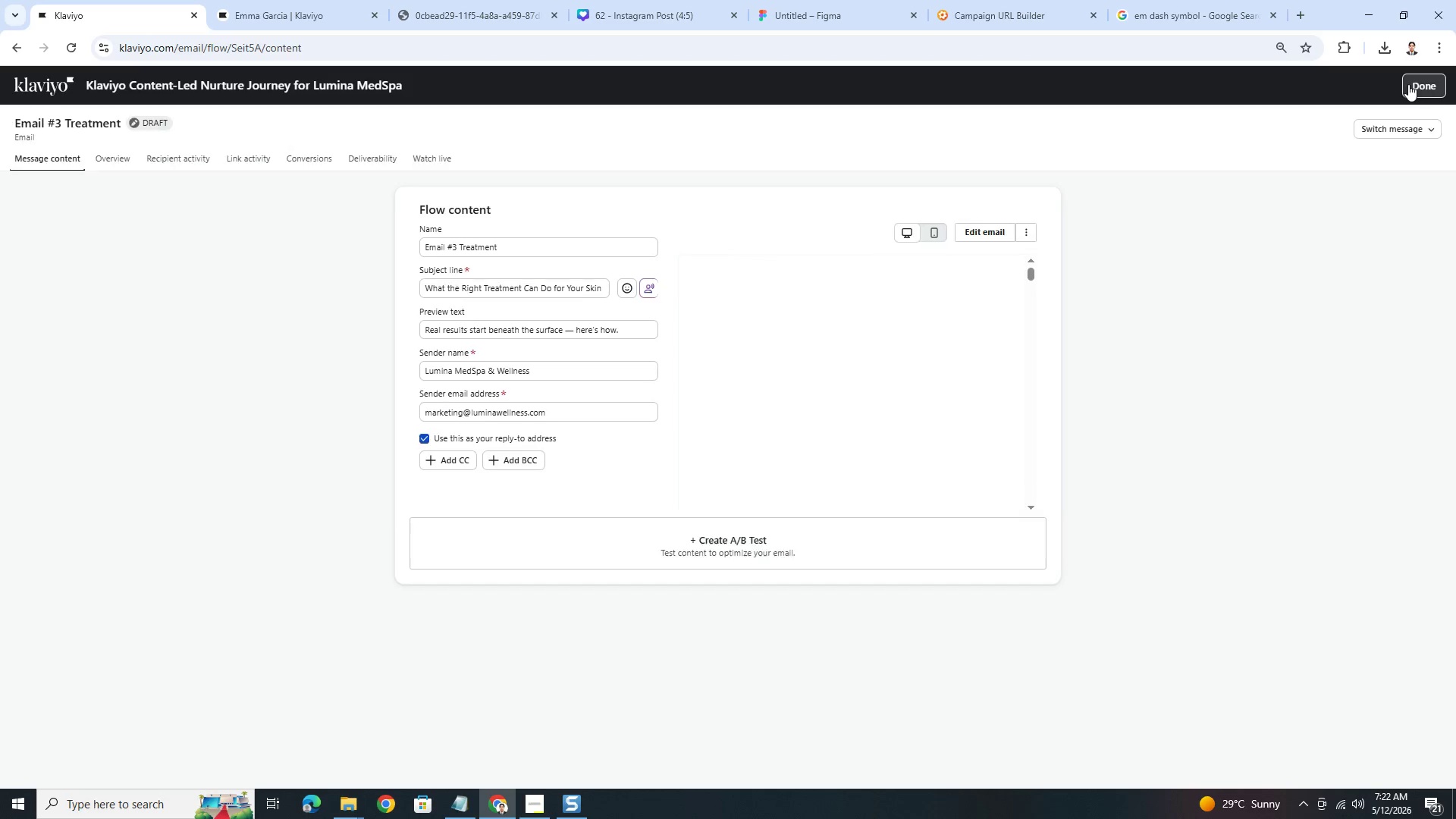 